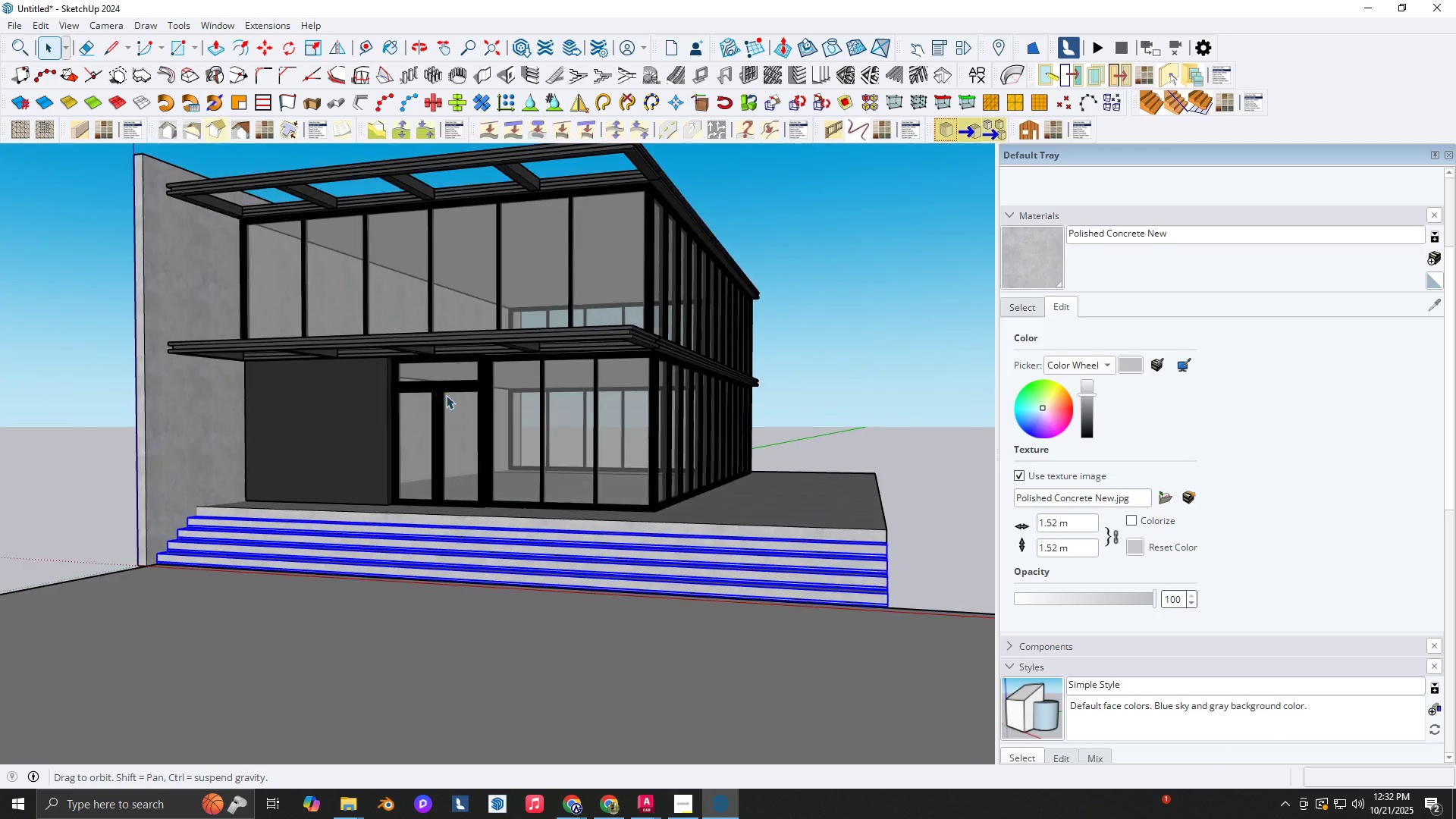 
key(Control+S)
 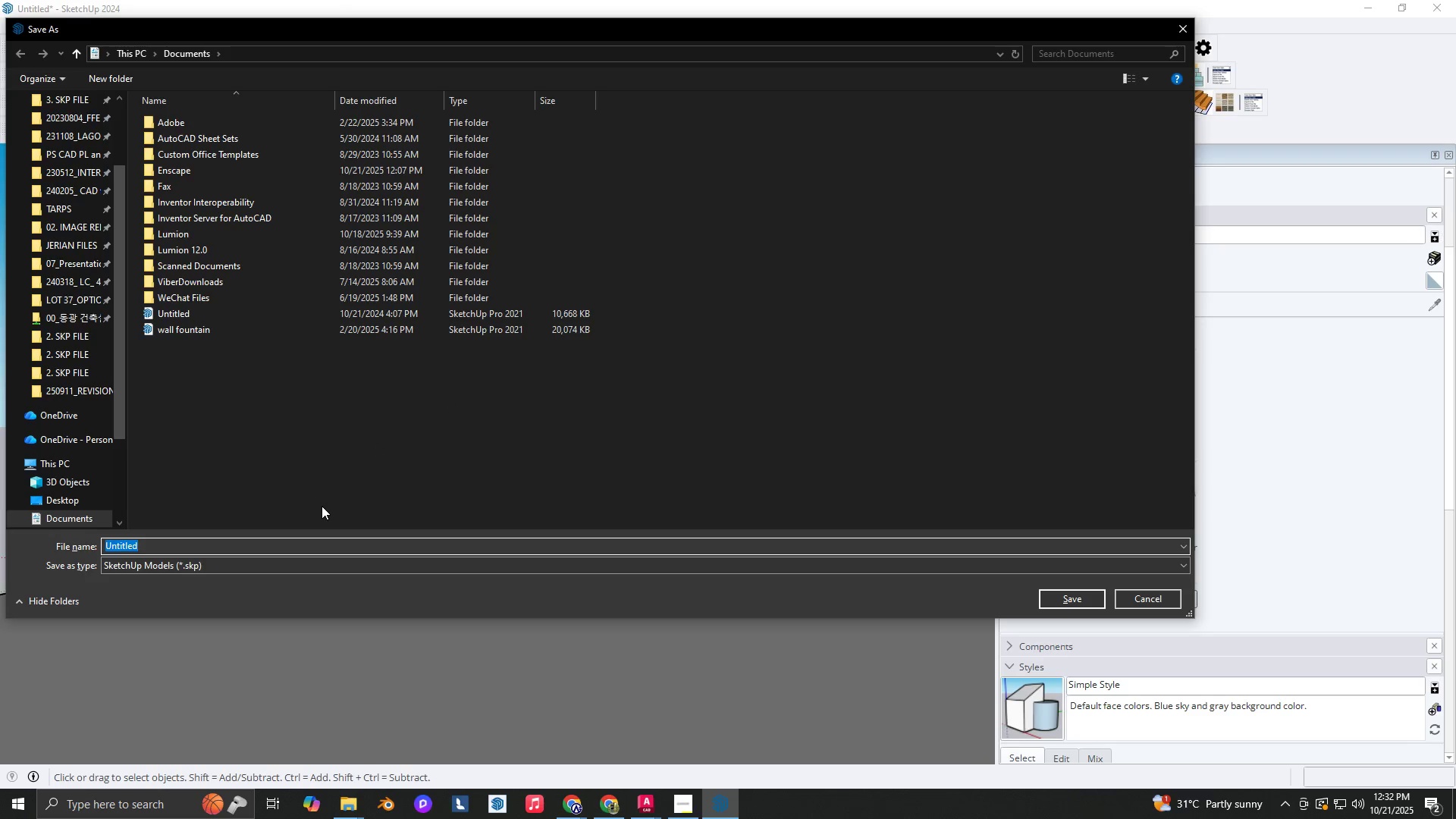 
type(CP,,E[Insert])
key(Backspace)
key(Backspace)
key(Backspace)
key(Backspace)
type(O,,)
key(Backspace)
key(Backspace)
key(Backspace)
type(OMMERCIAL )
 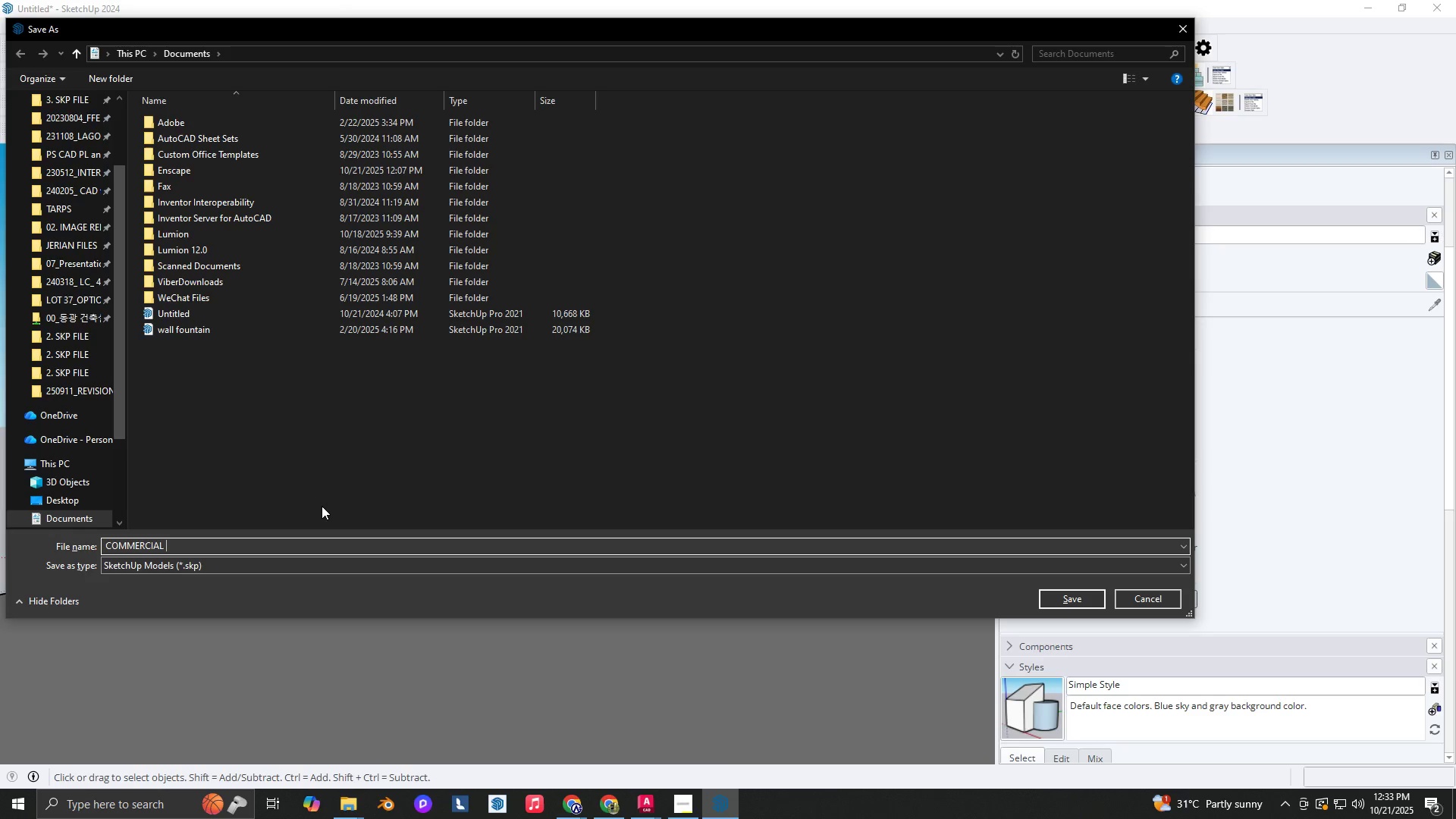 
type([)
key(Backspace)
type(POSTWORK)
 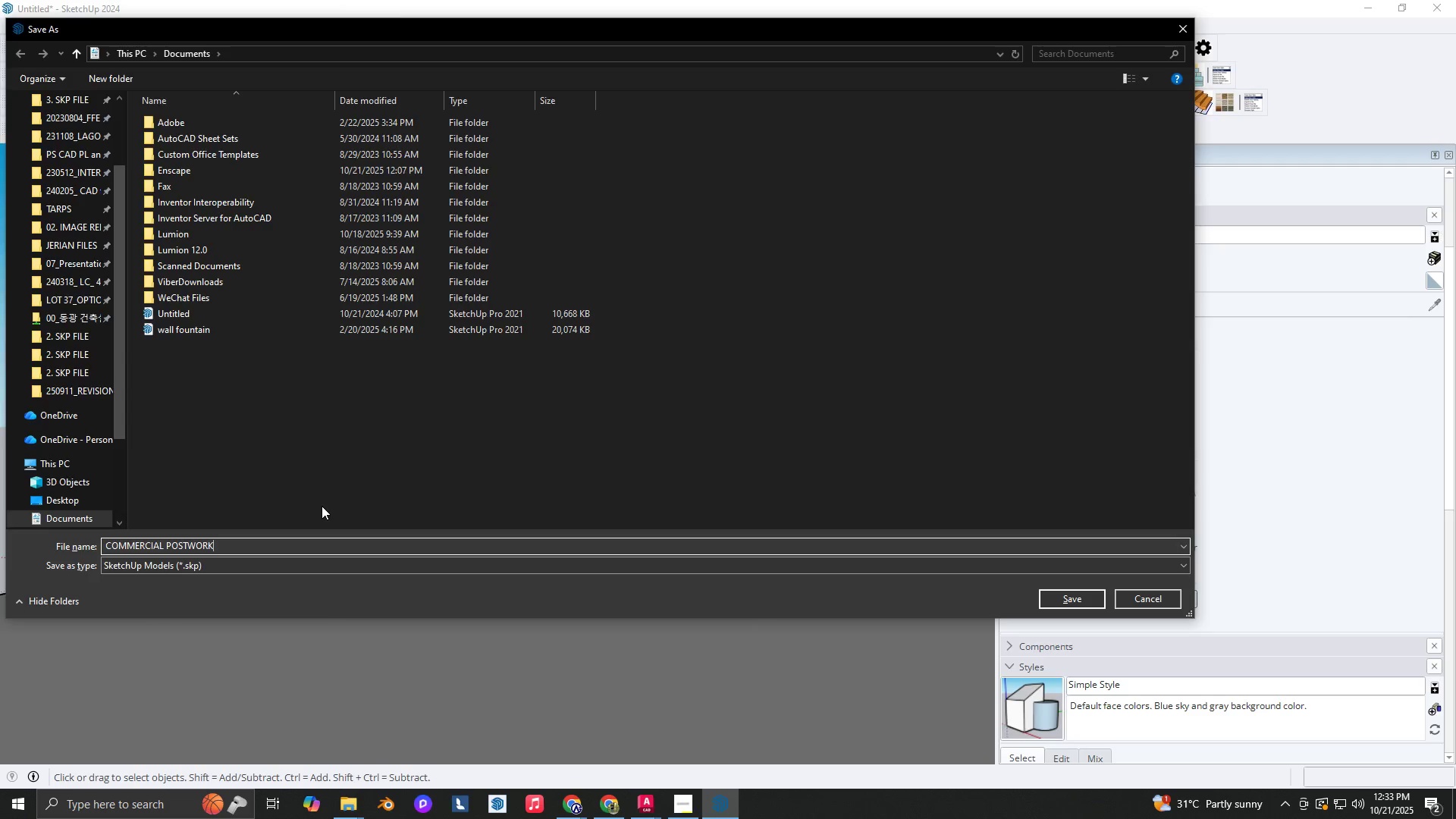 
key(Enter)
 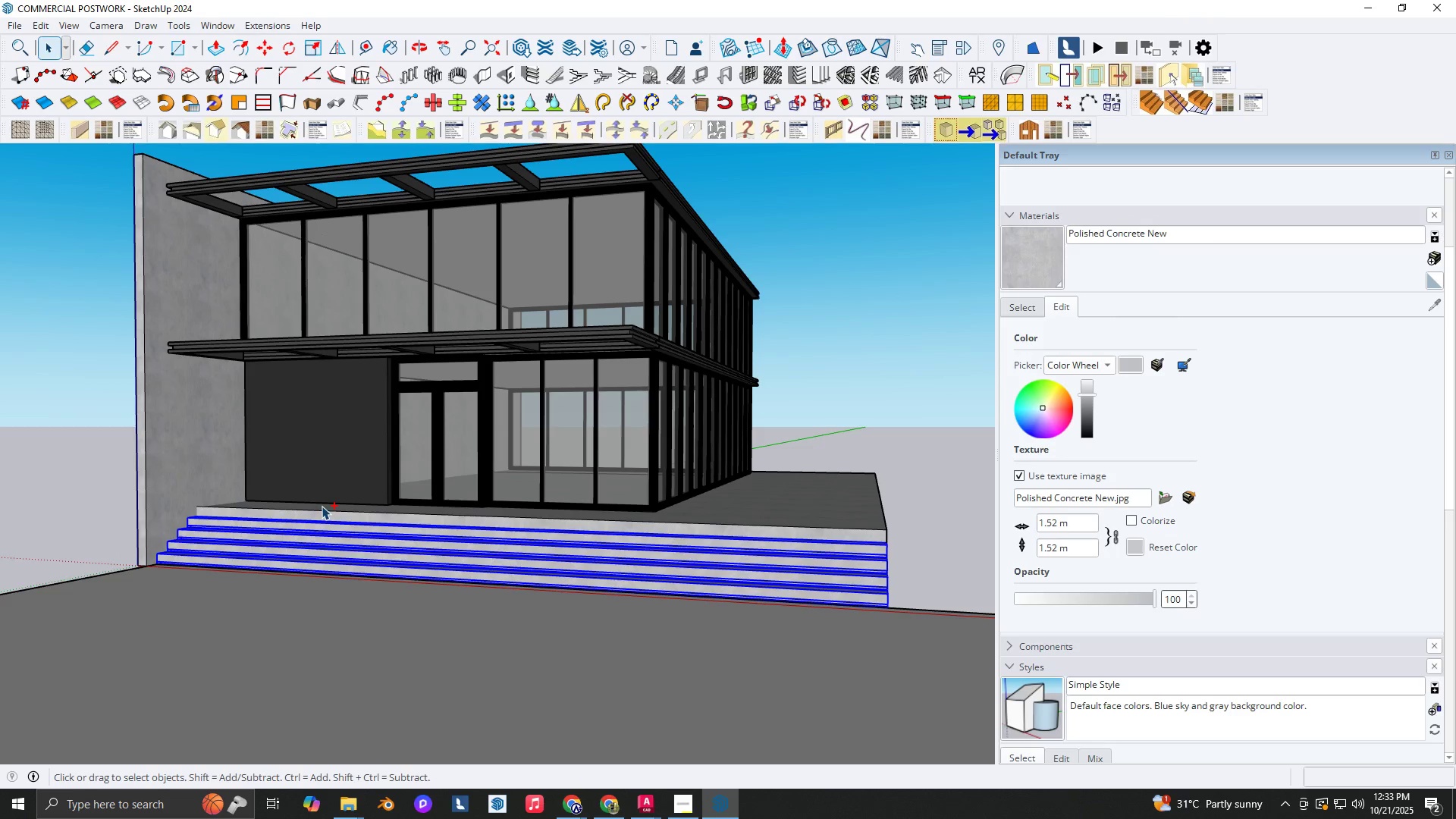 
key(Alt+AltLeft)
 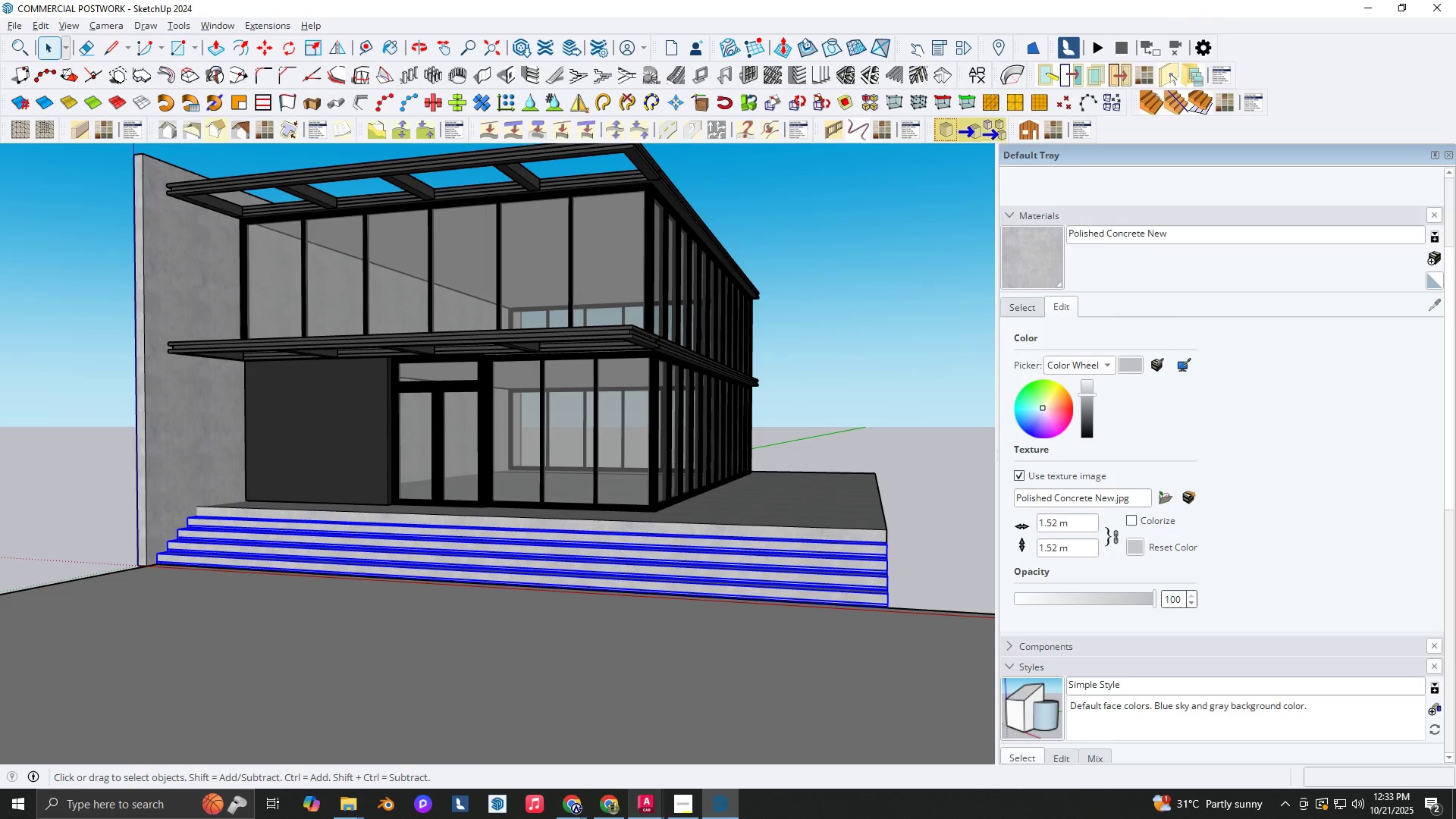 
left_click([662, 818])
 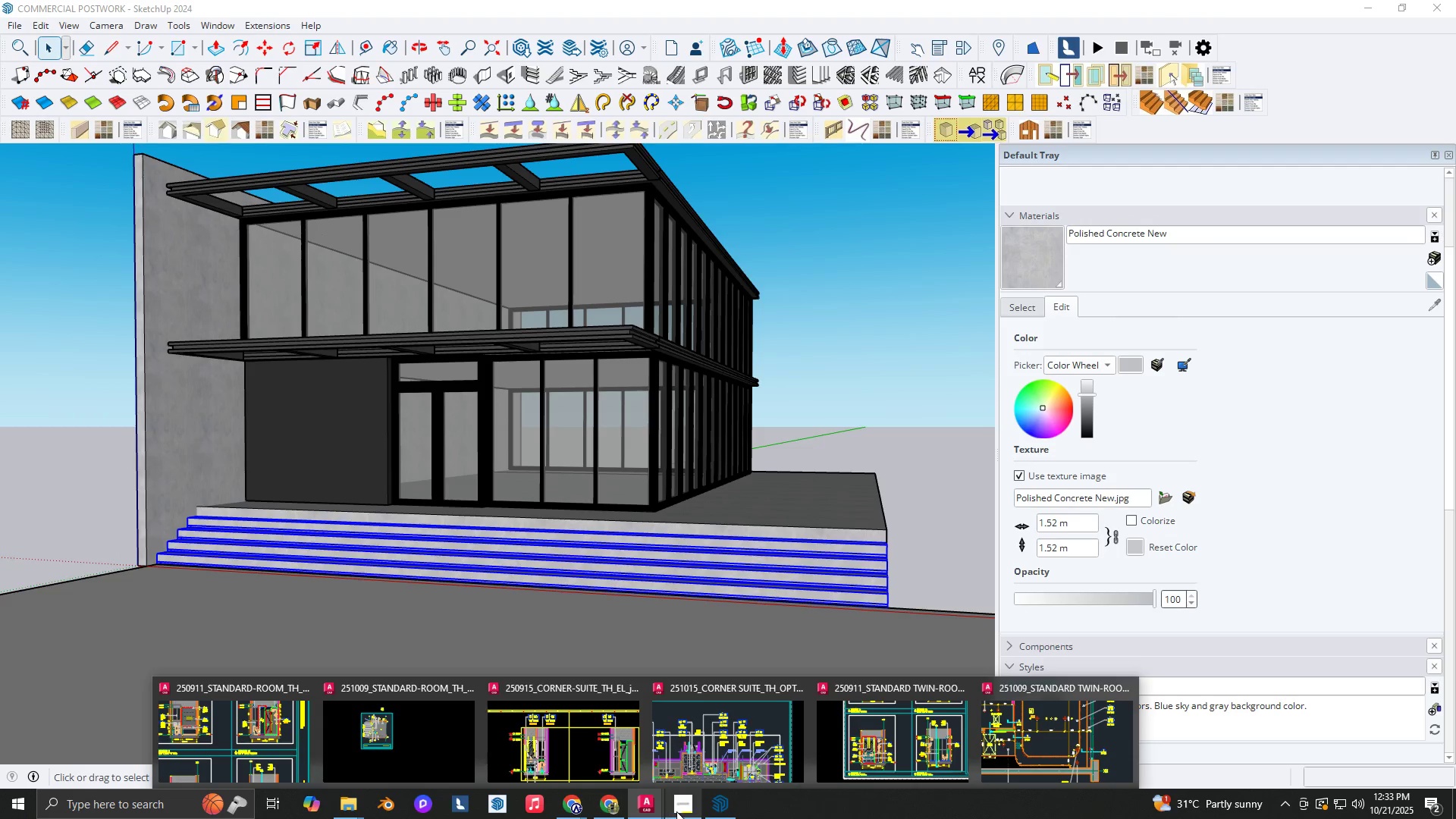 
left_click([676, 811])